 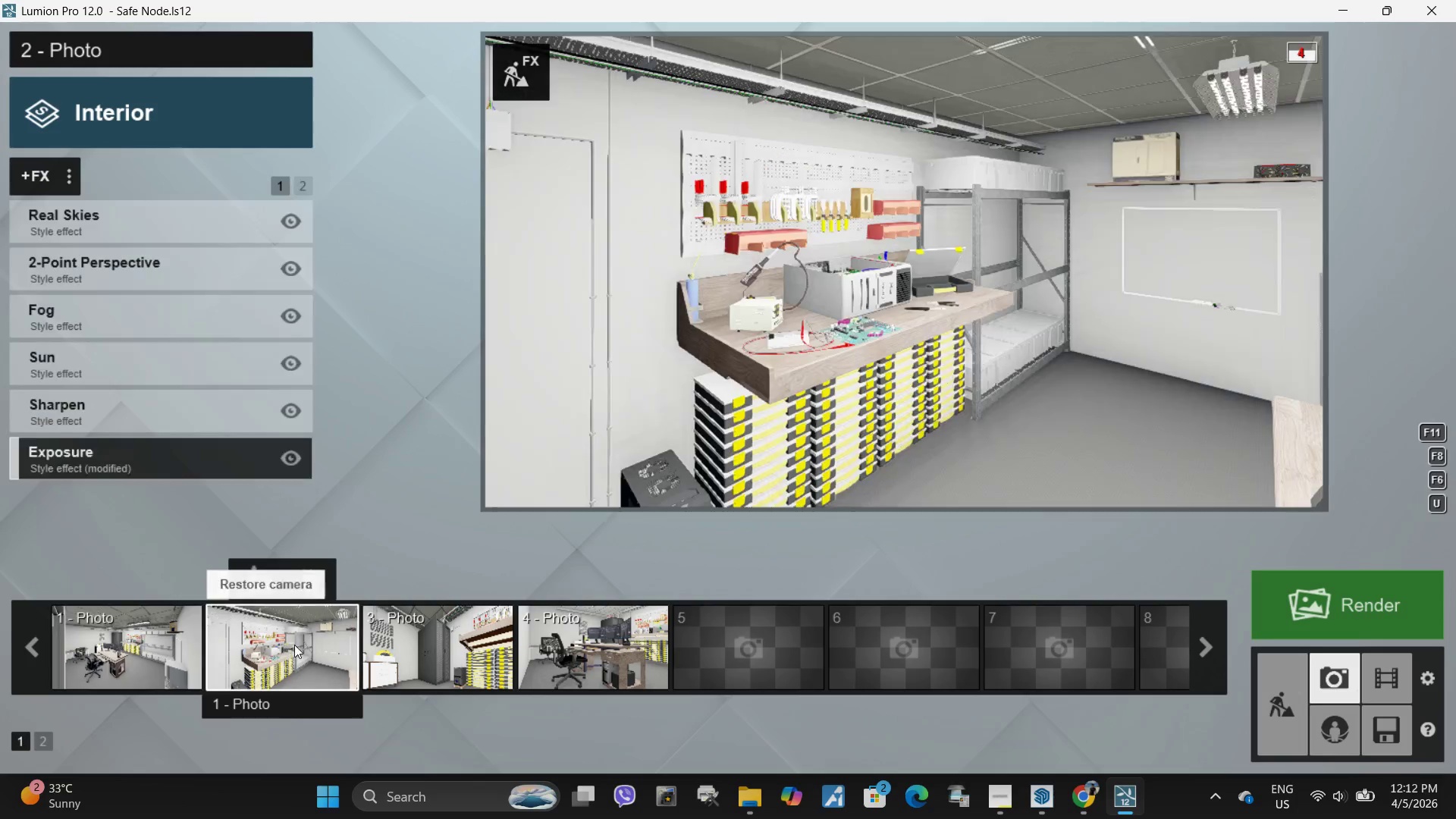 
left_click([932, 396])
 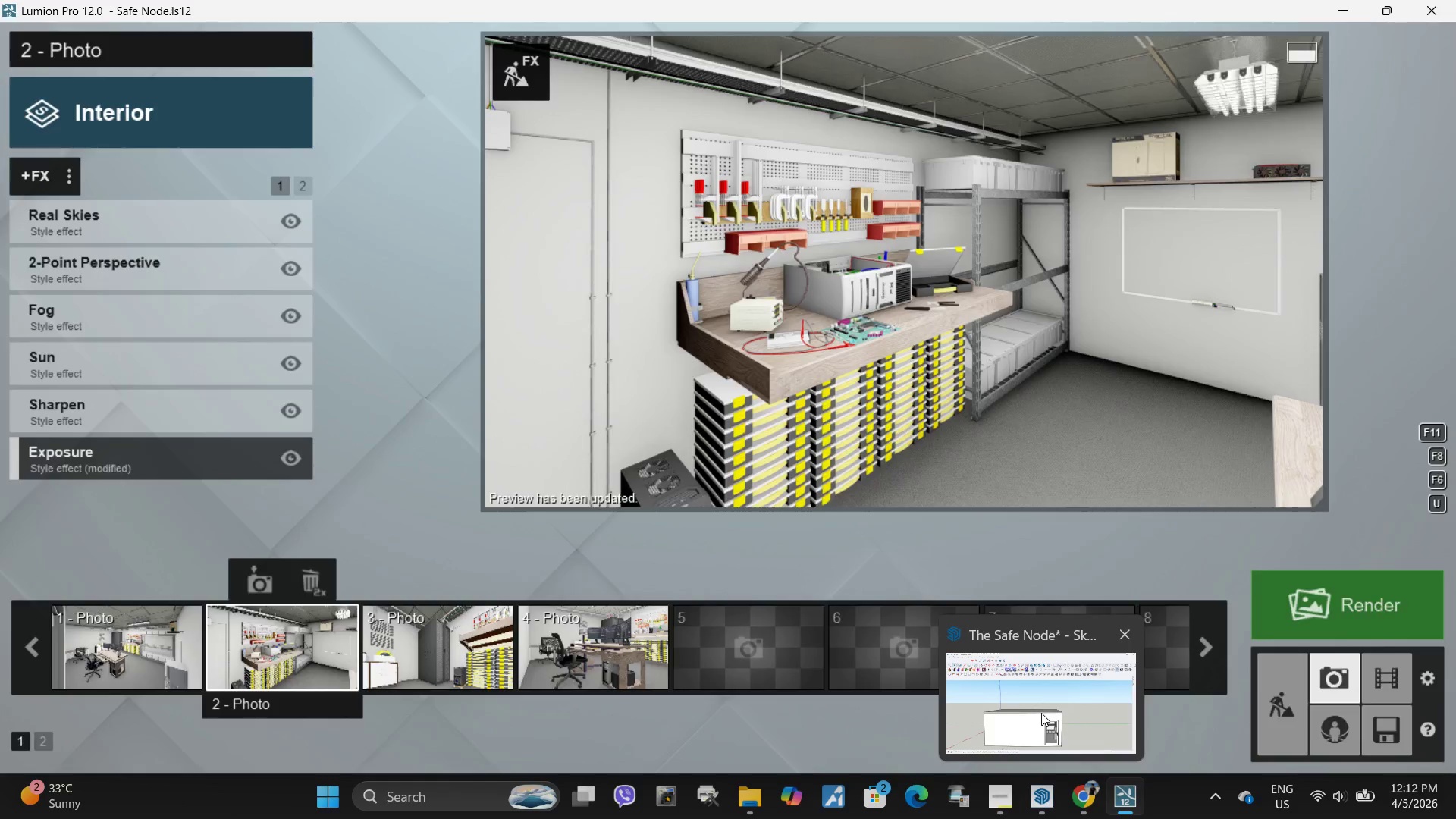 
mouse_move([1301, 570])
 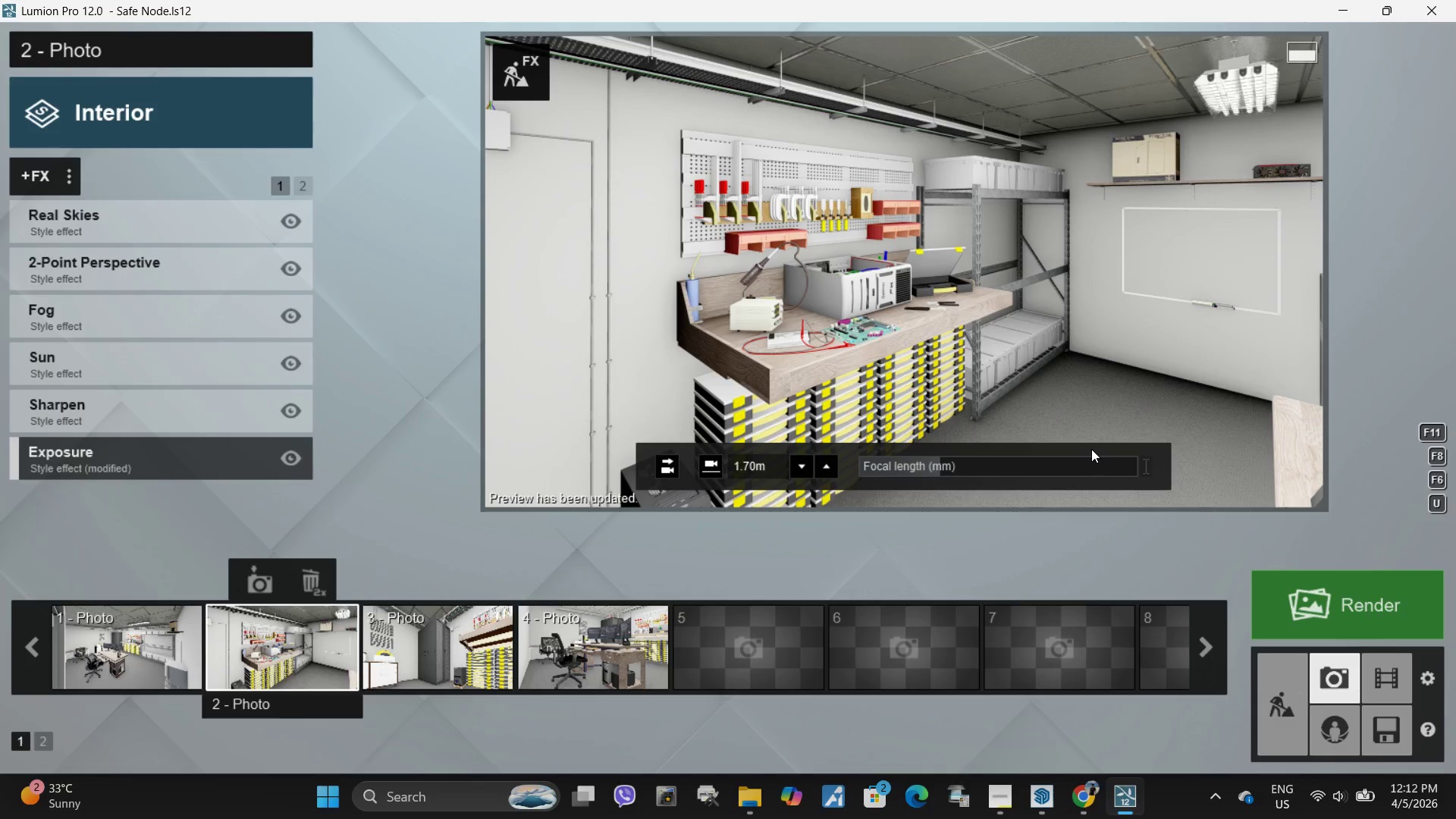 
left_click([1091, 449])
 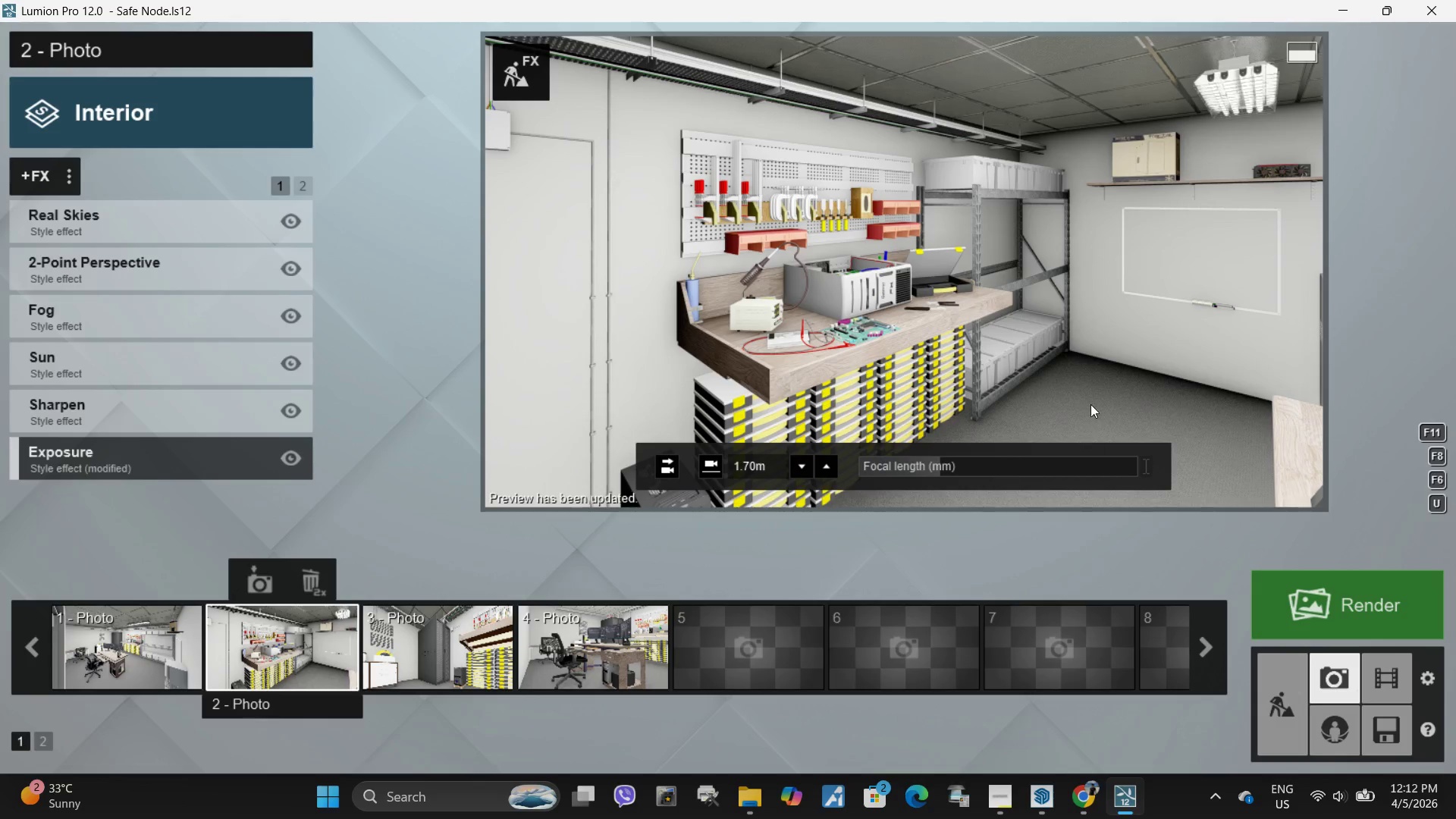 
left_click([1090, 392])
 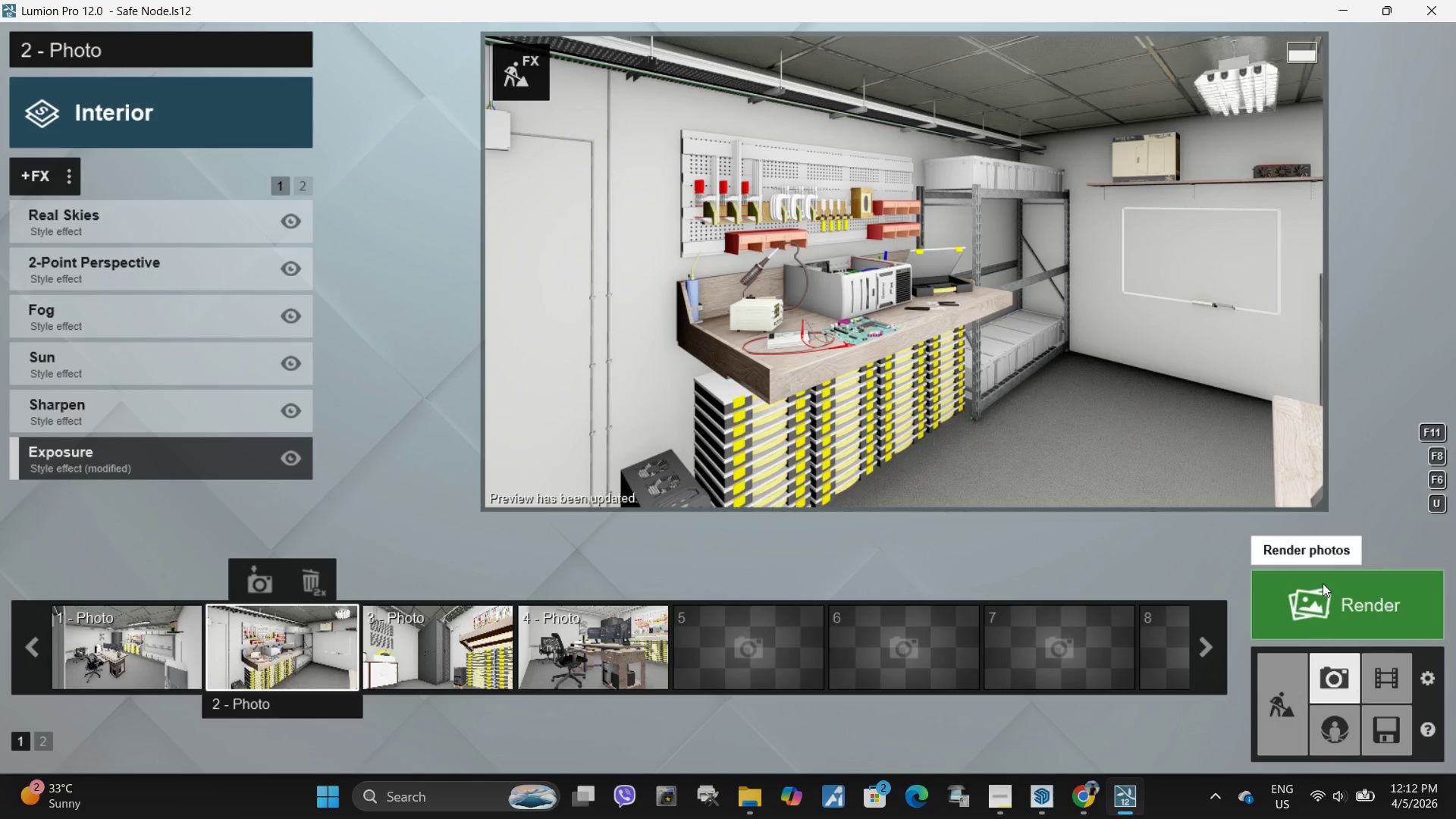 
left_click([1323, 583])
 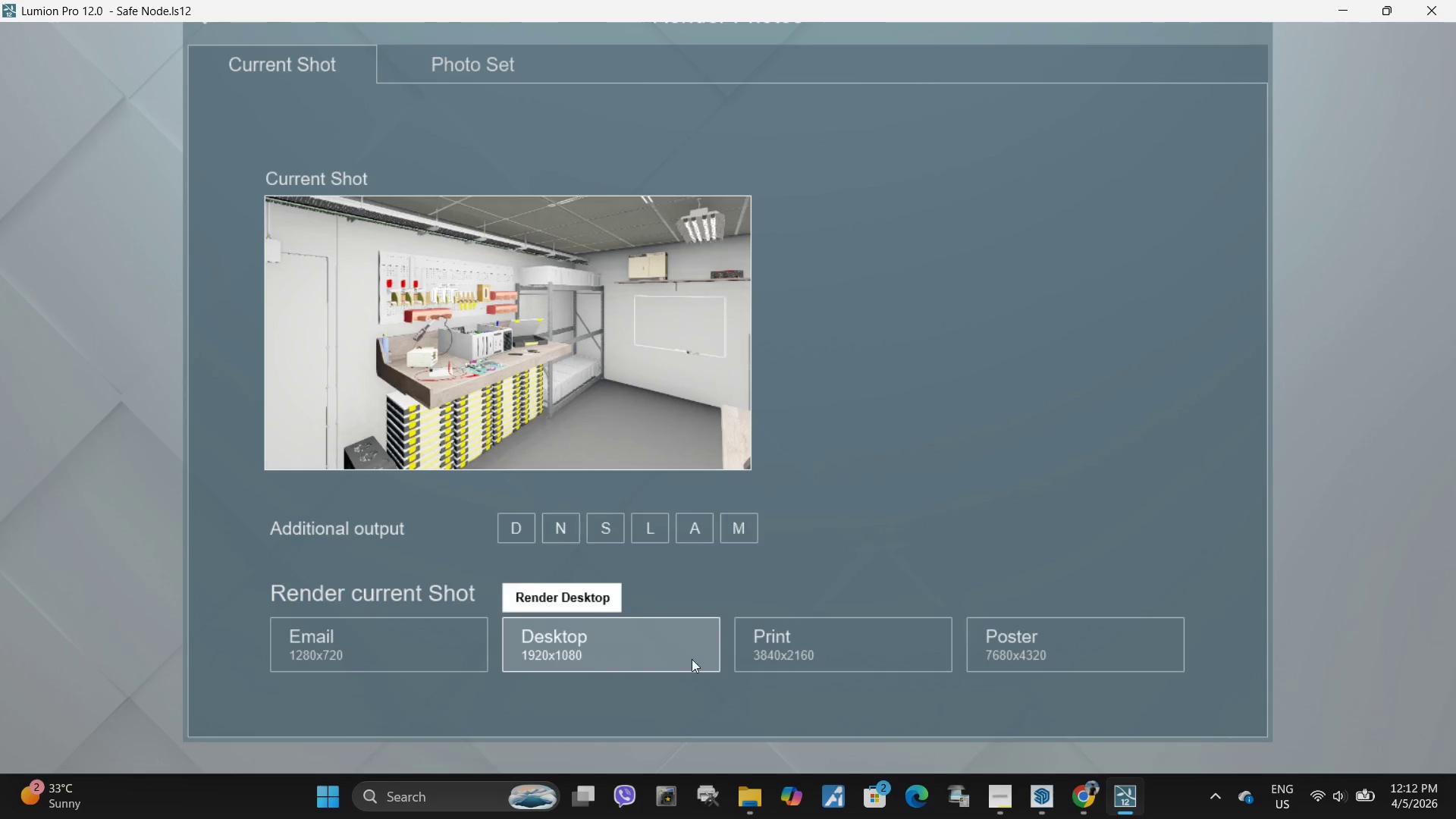 
left_click([1015, 636])
 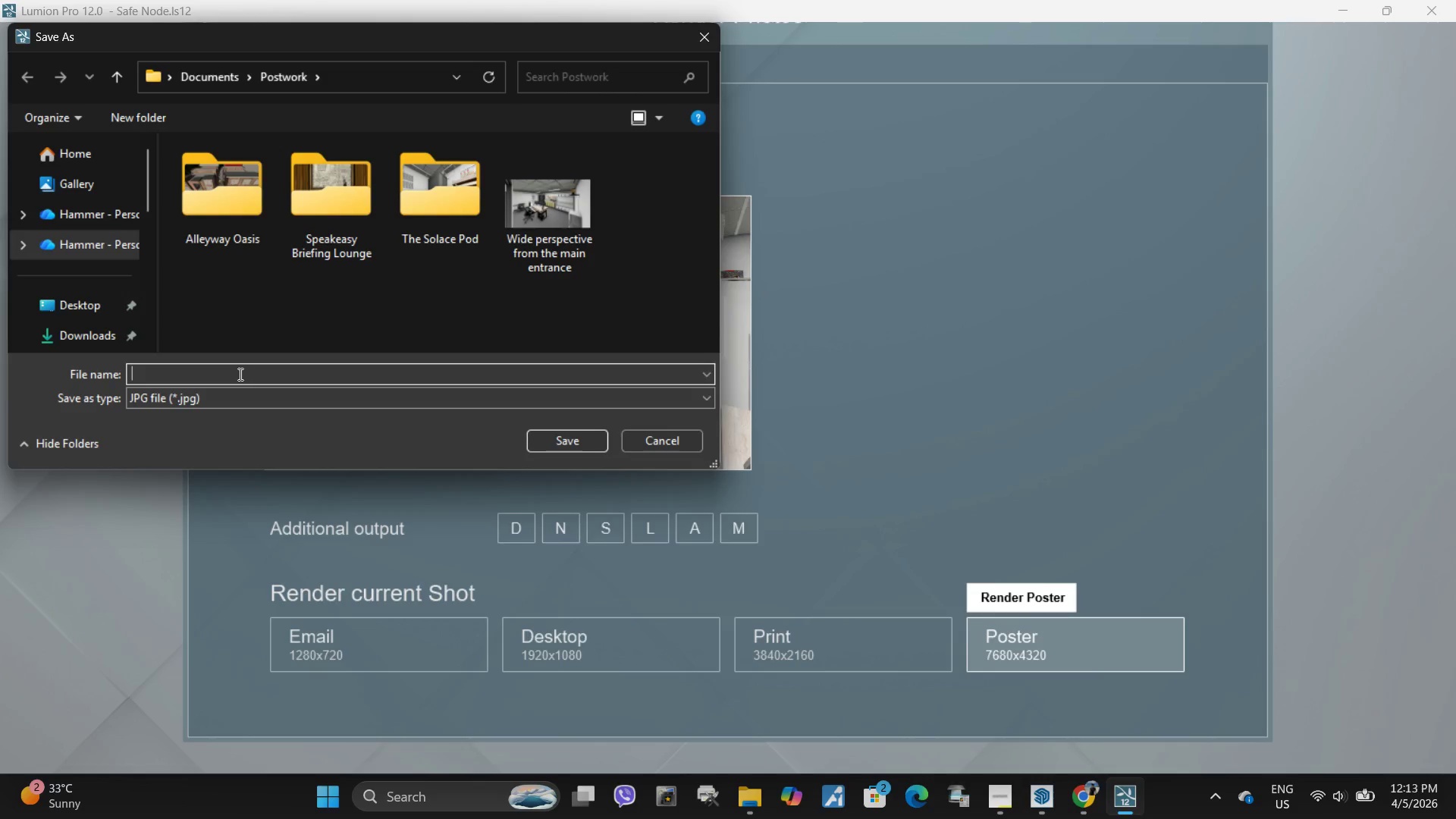 
key(Control+V)
 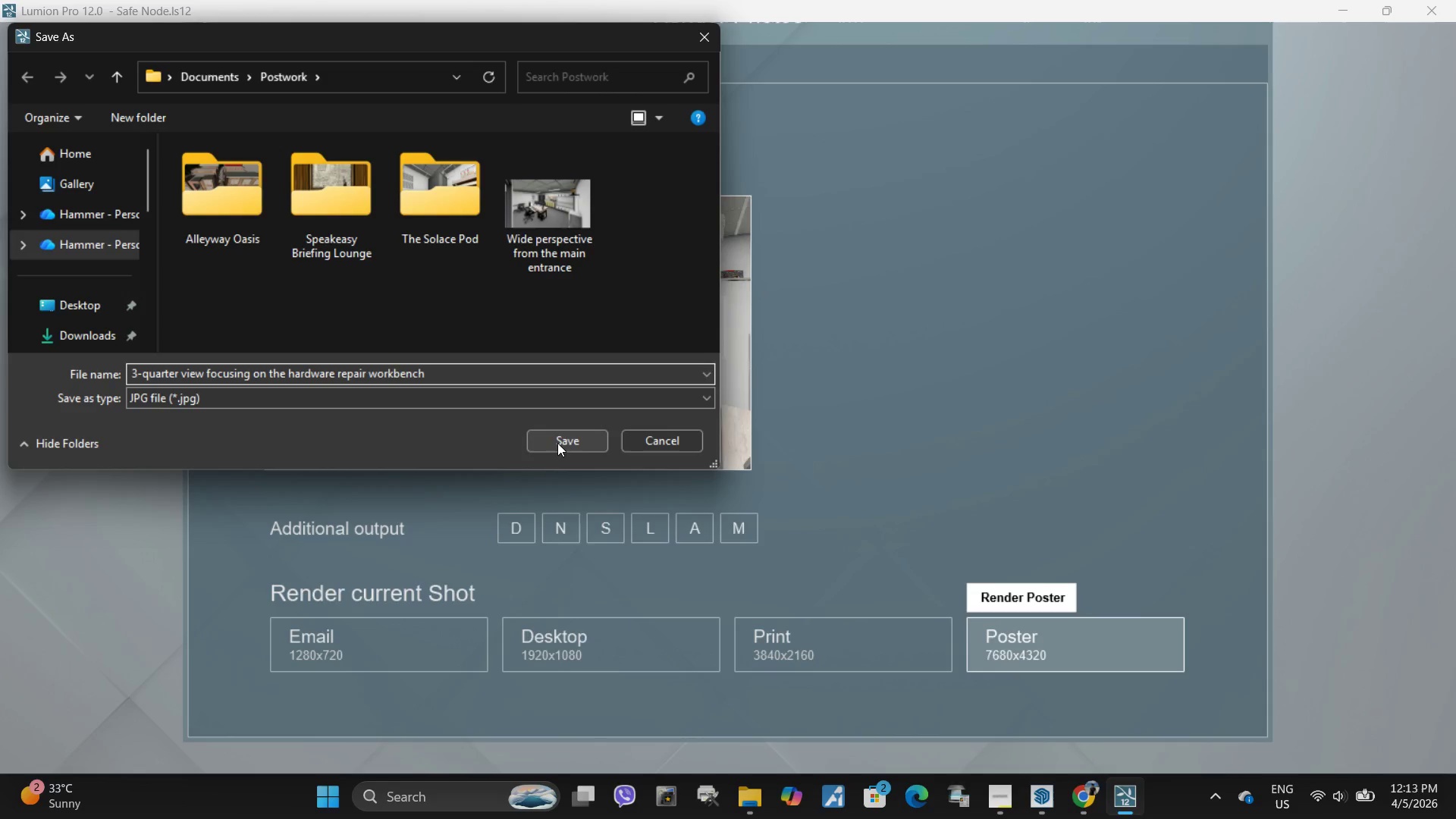 
left_click([559, 440])
 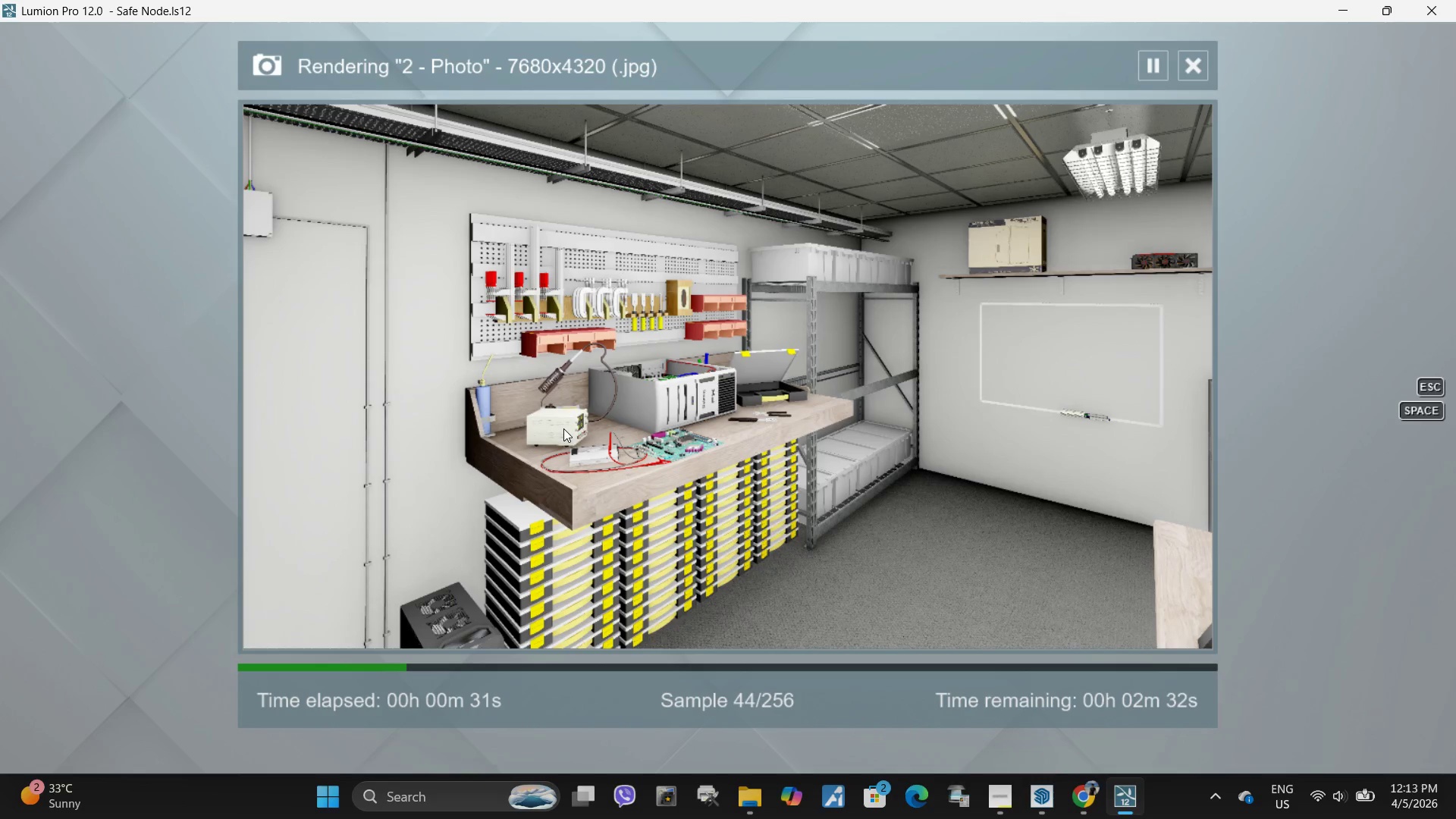 
wait(38.03)
 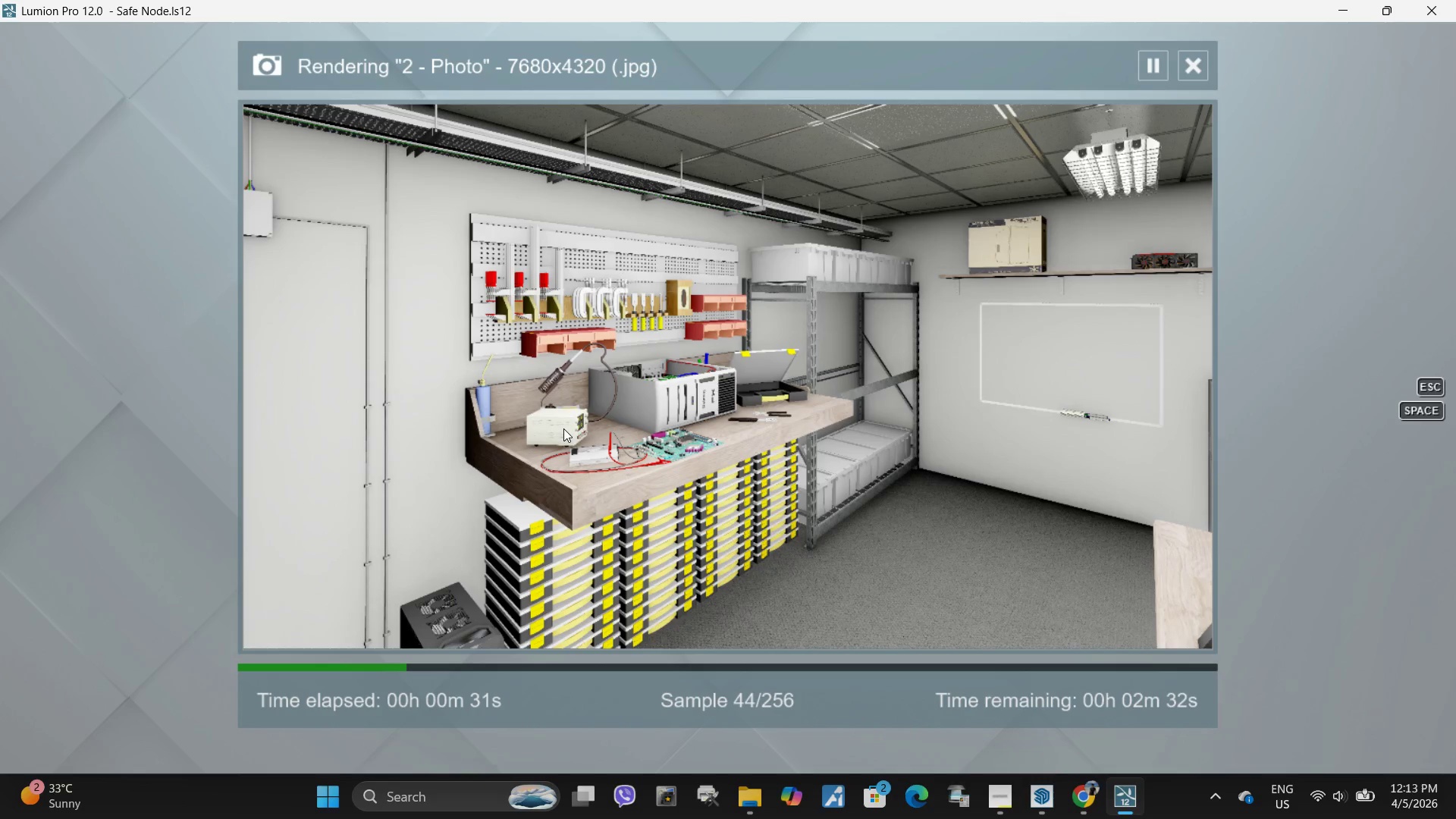 
left_click([802, 450])
 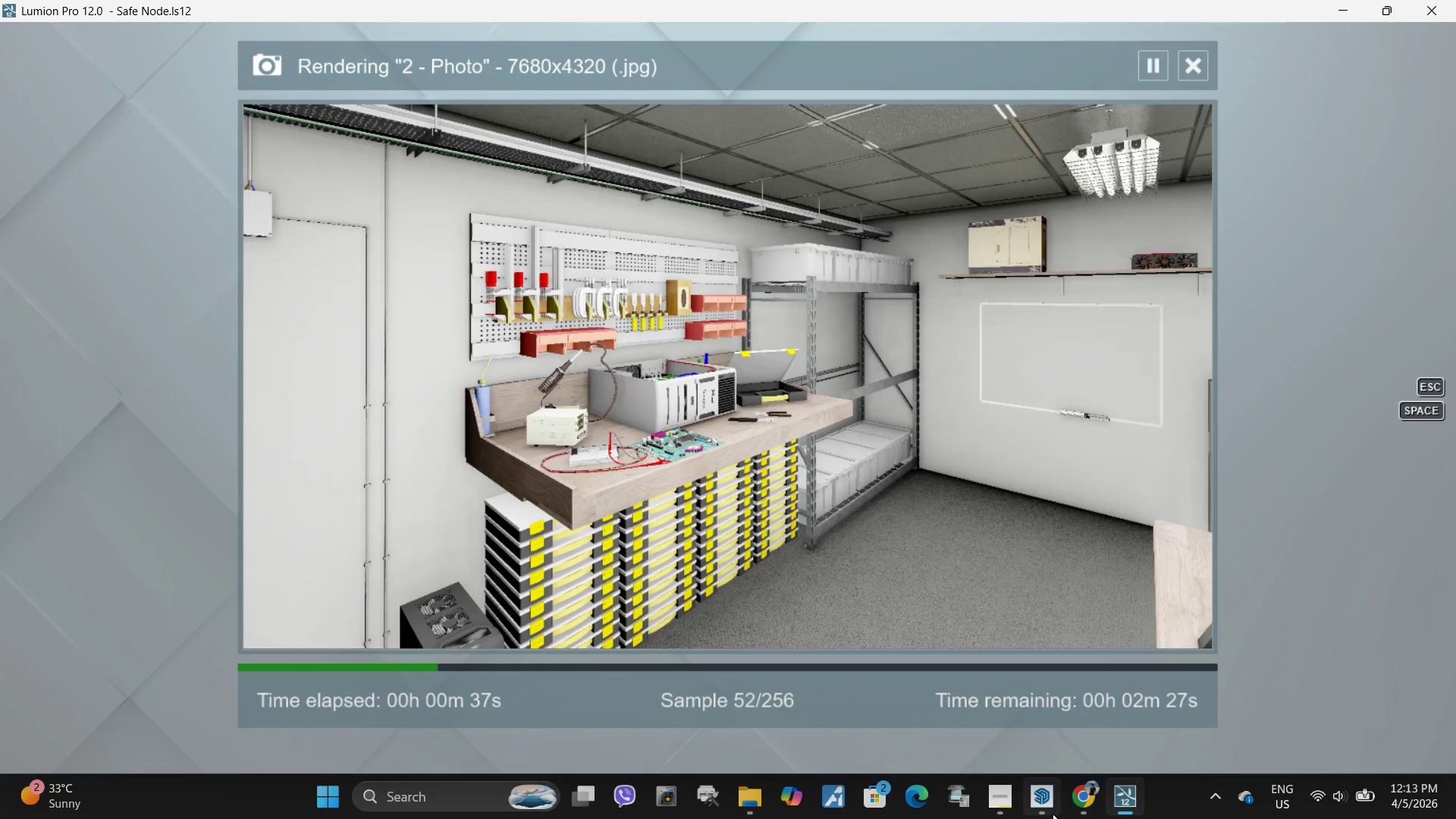 
left_click([1053, 814])
 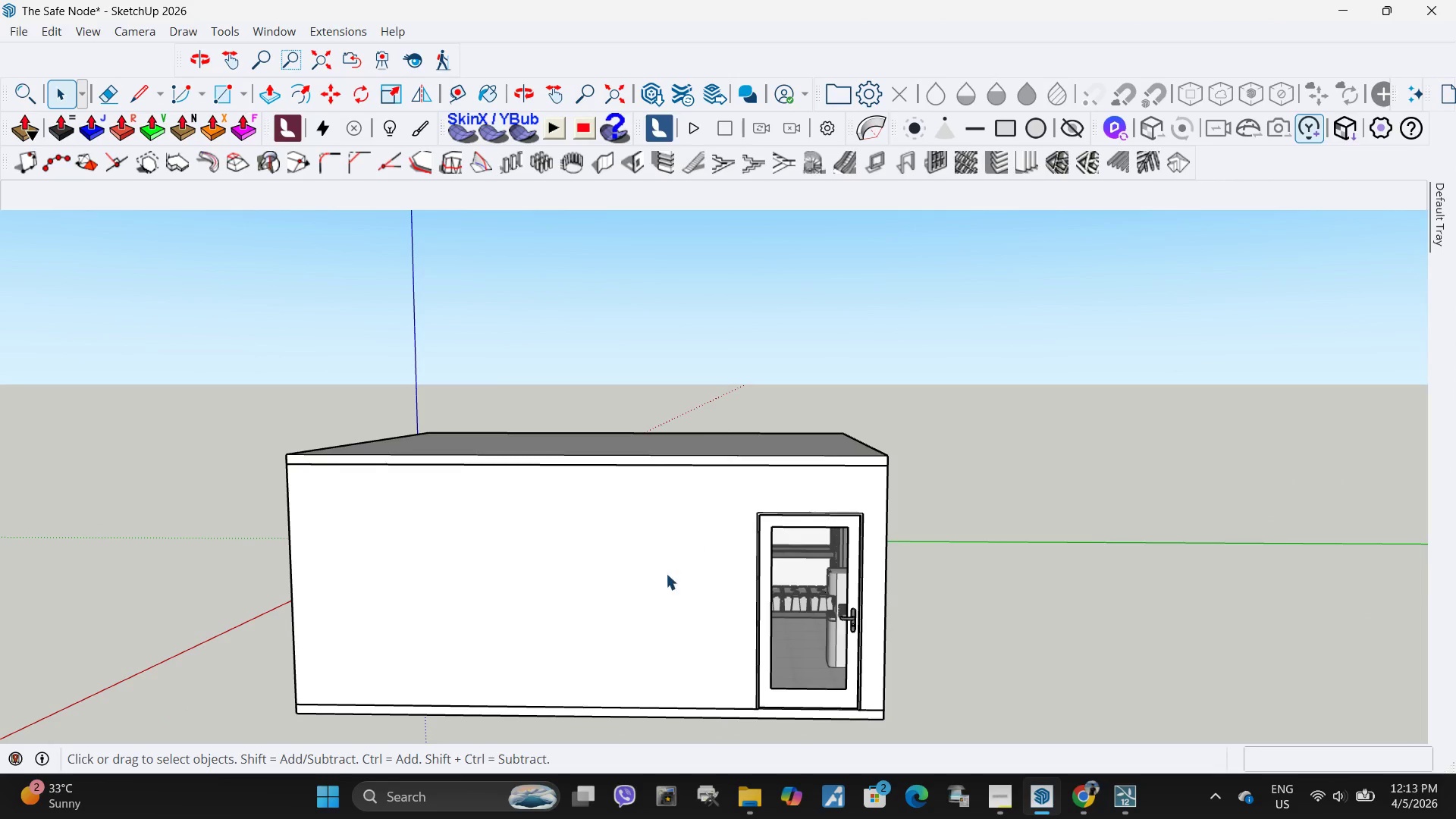 
scroll: coordinate [725, 510], scroll_direction: down, amount: 9.0
 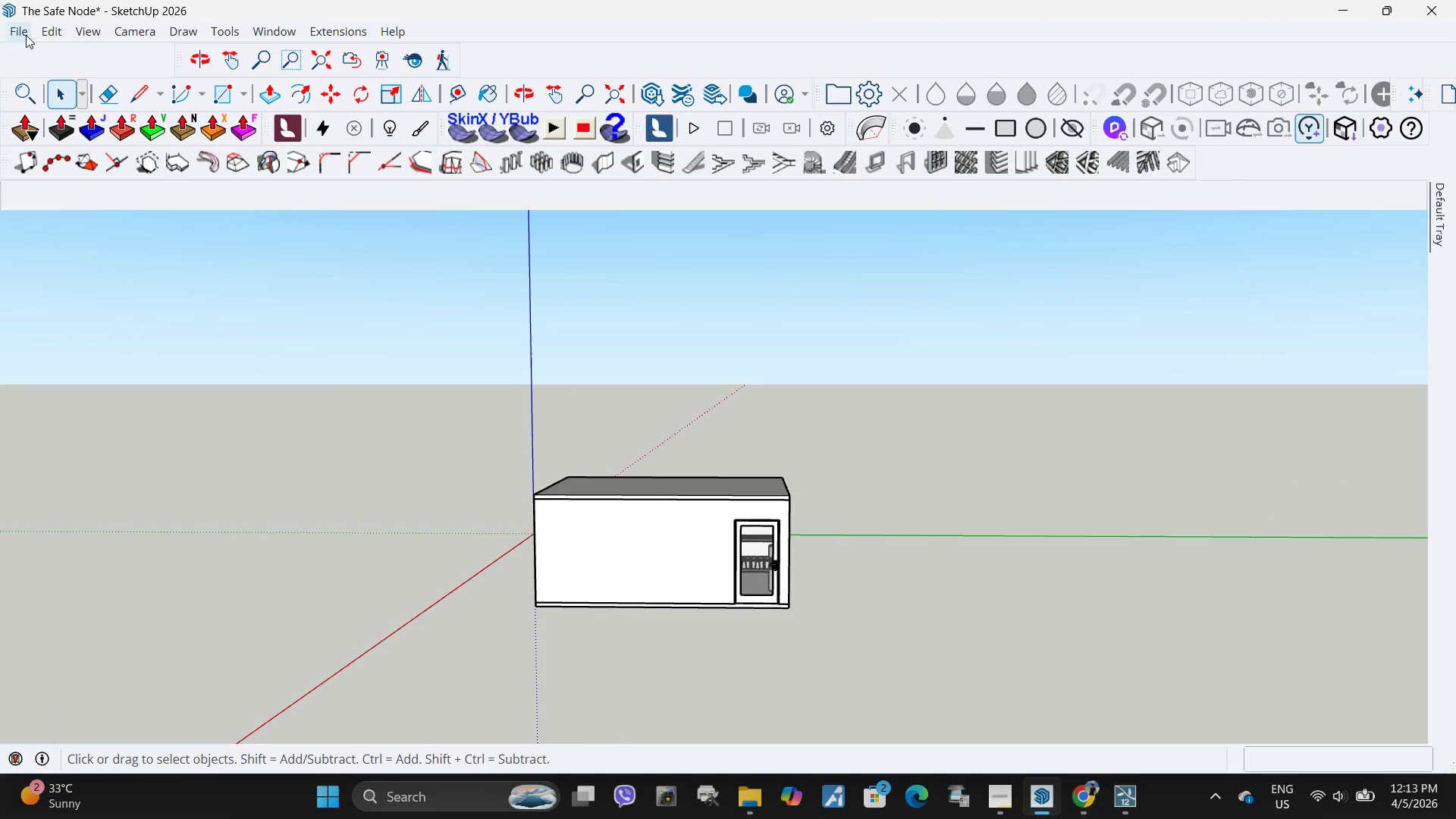 
left_click([24, 36])
 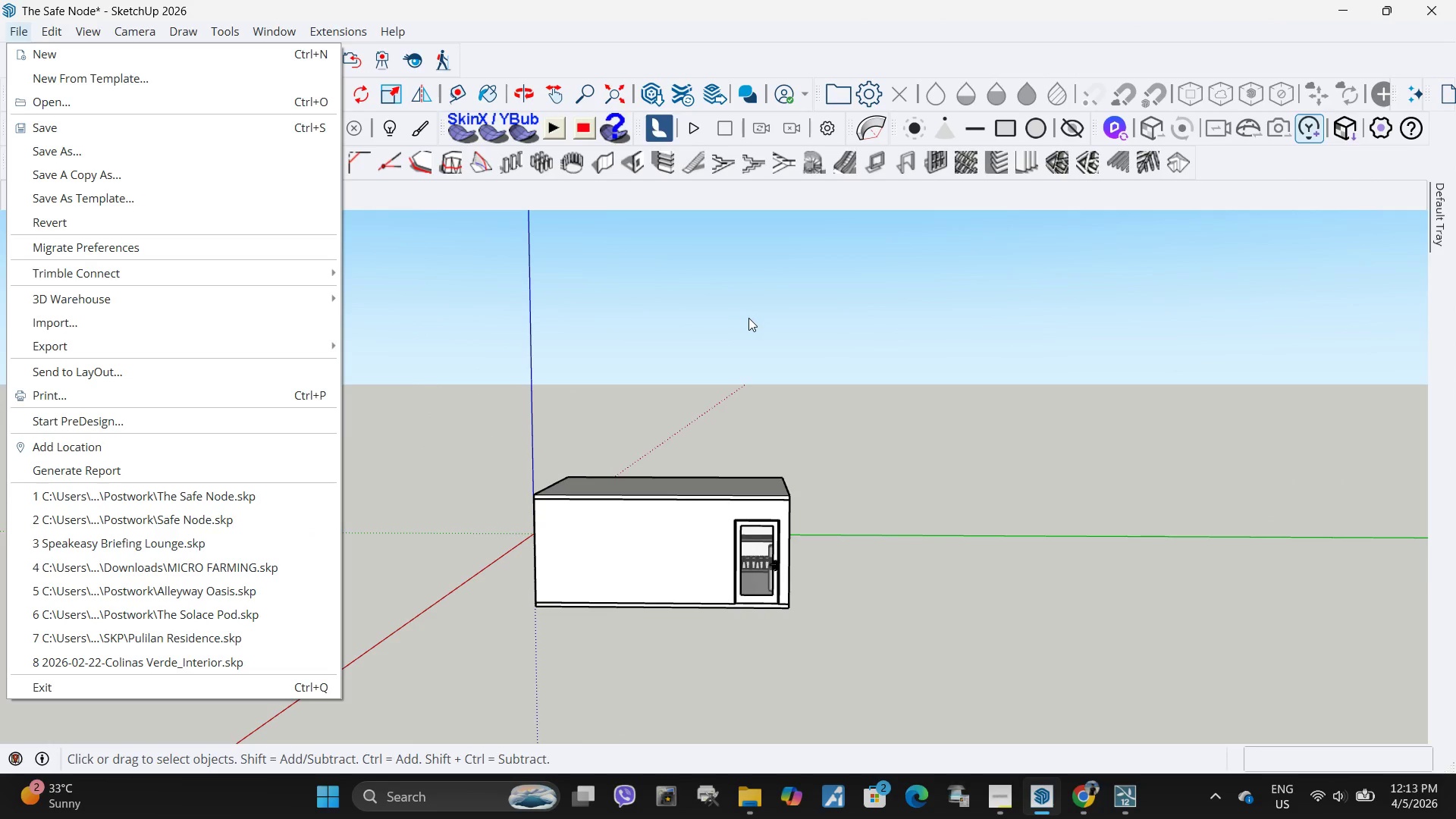 
left_click([761, 438])
 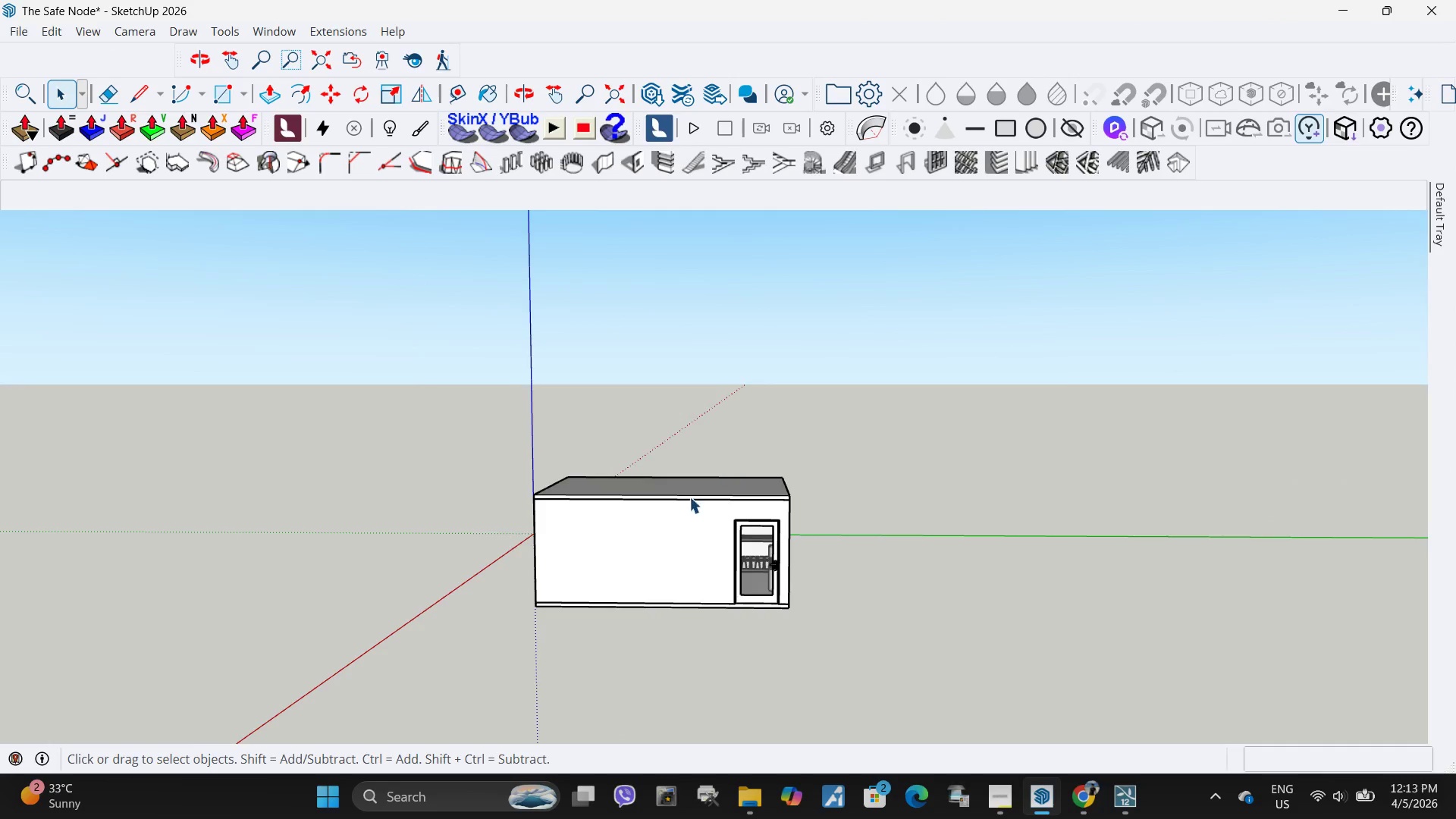 
scroll: coordinate [748, 319], scroll_direction: down, amount: 2.0